 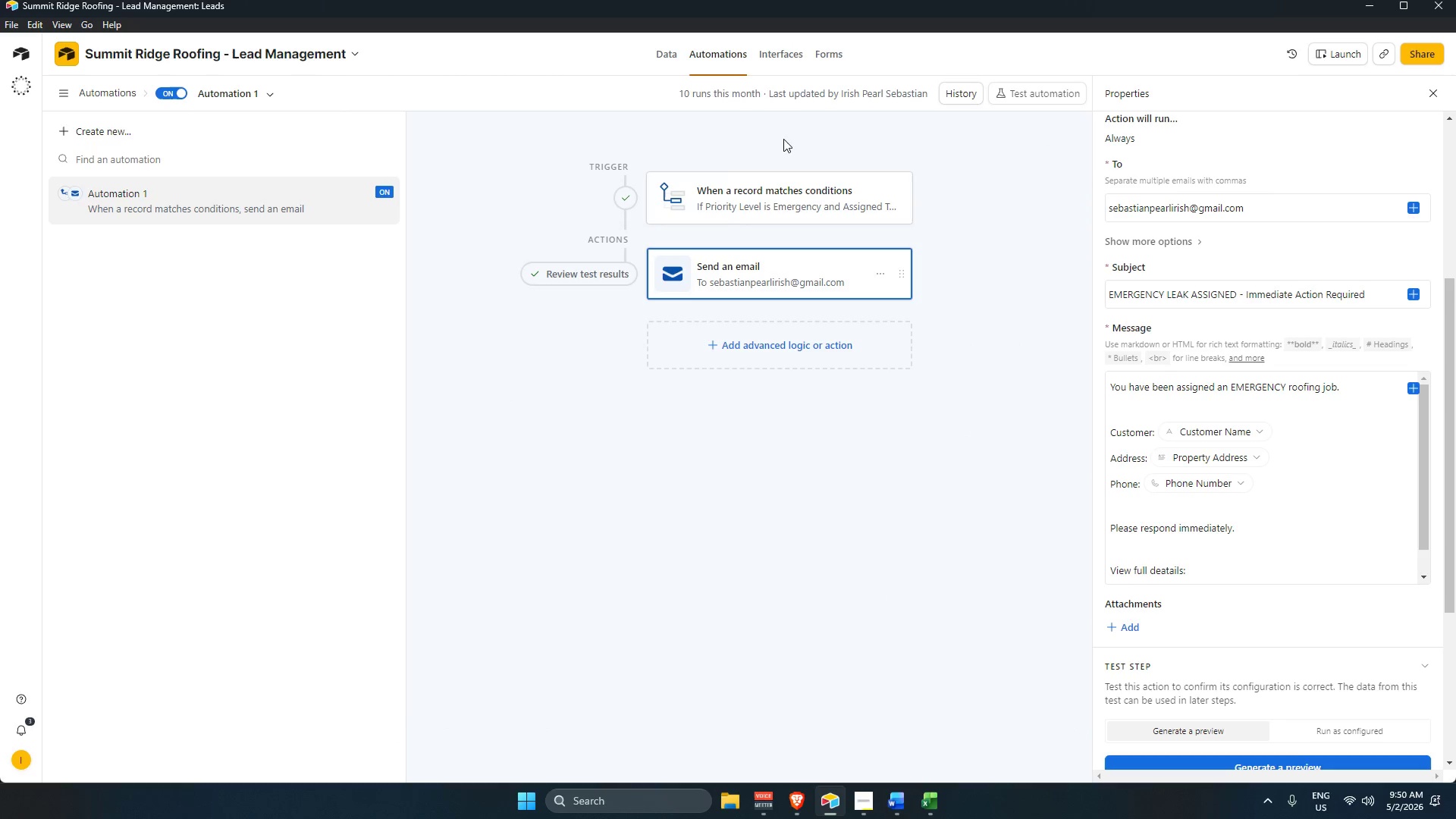 
left_click([783, 55])
 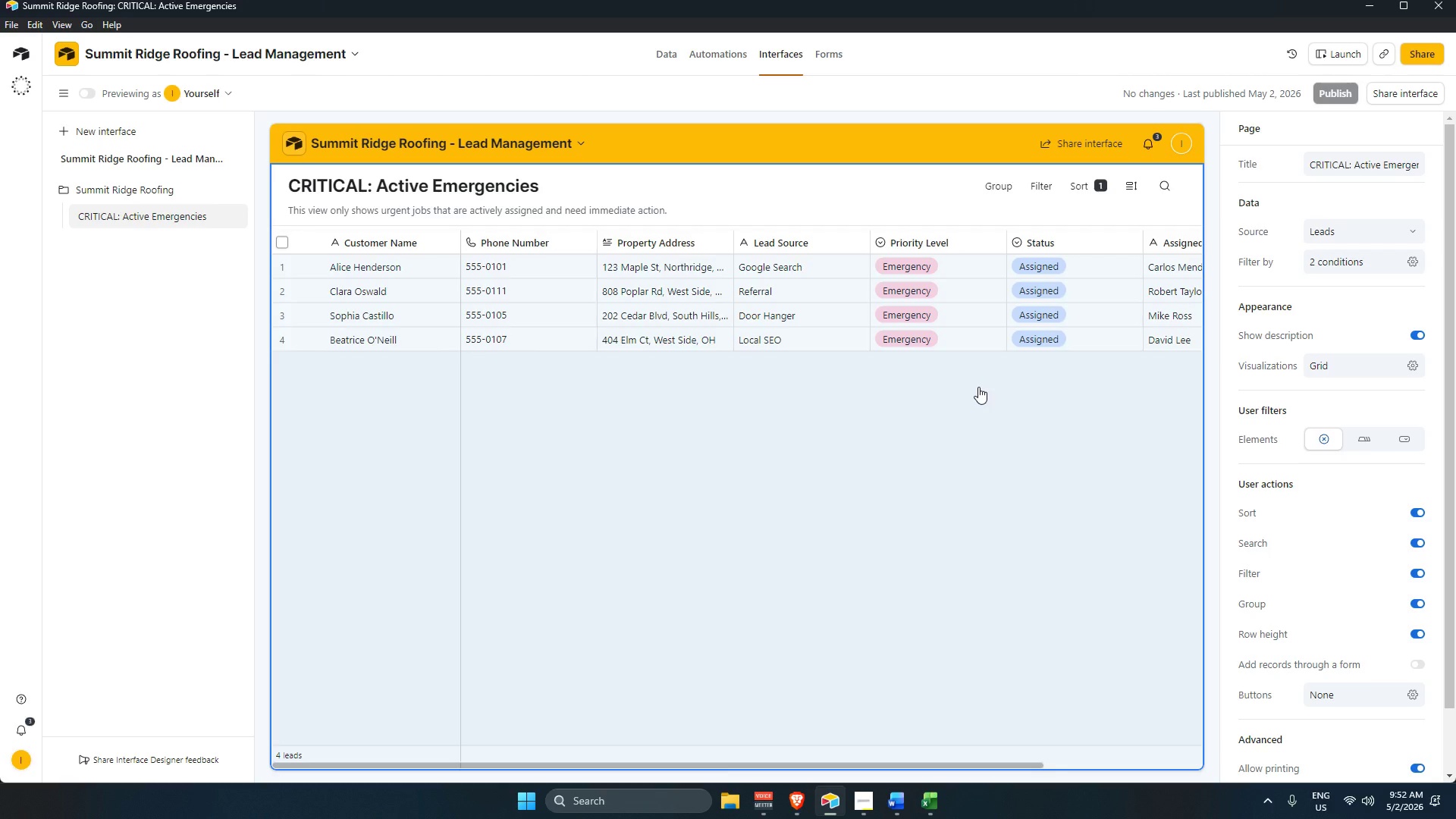 
wait(142.83)
 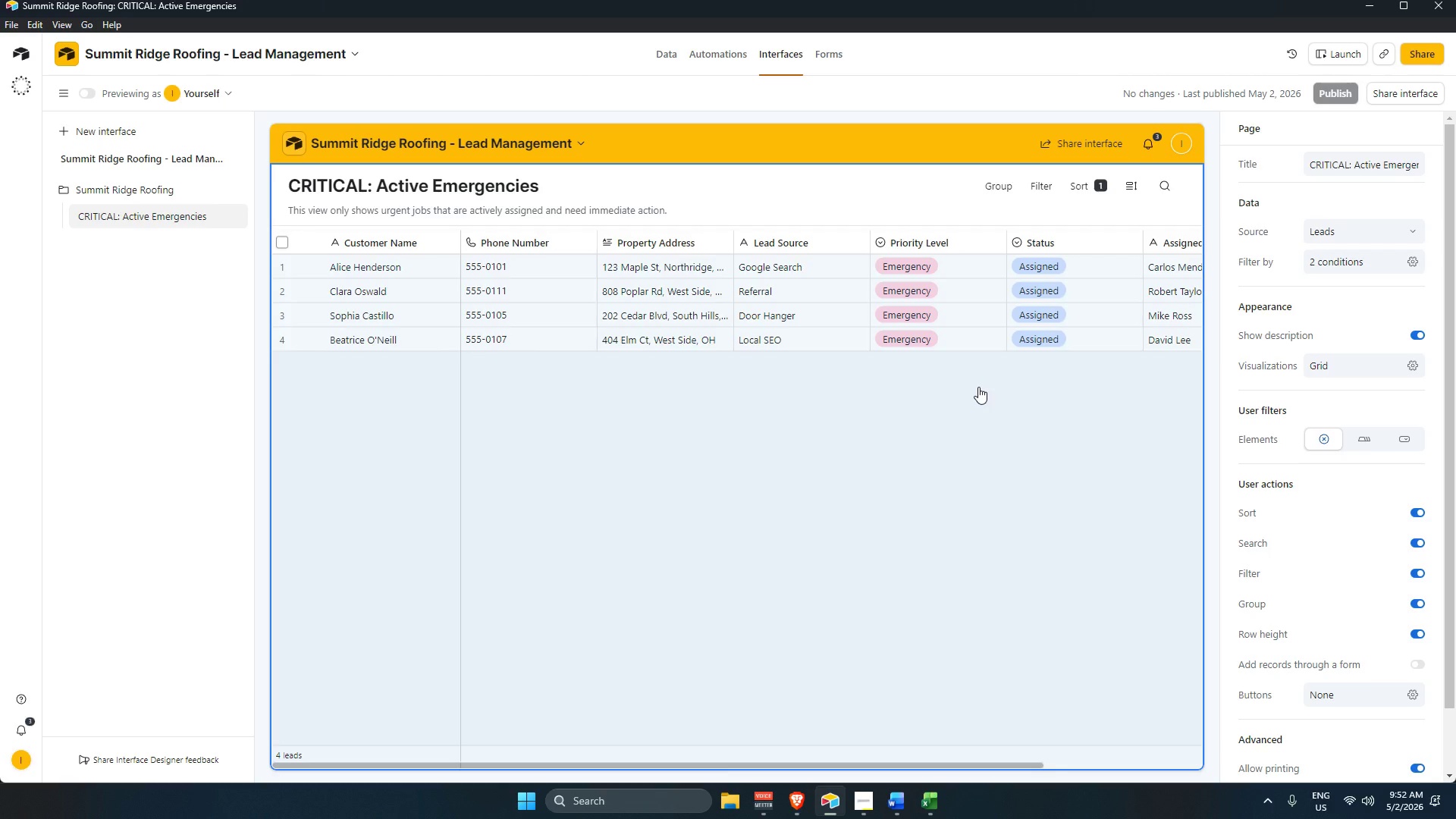 
scroll: coordinate [936, 555], scroll_direction: up, amount: 3.0
 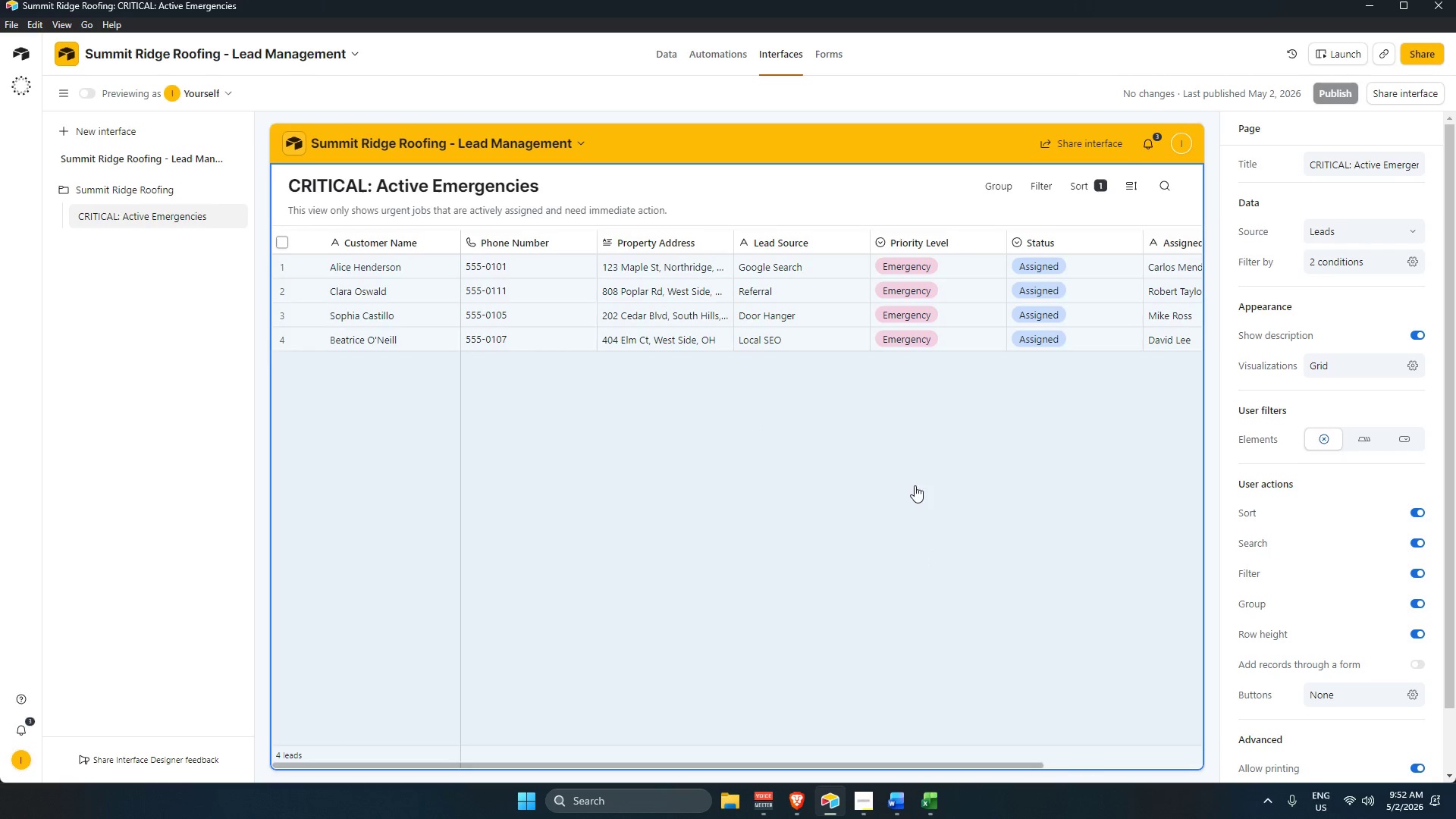 
scroll: coordinate [995, 549], scroll_direction: none, amount: 0.0
 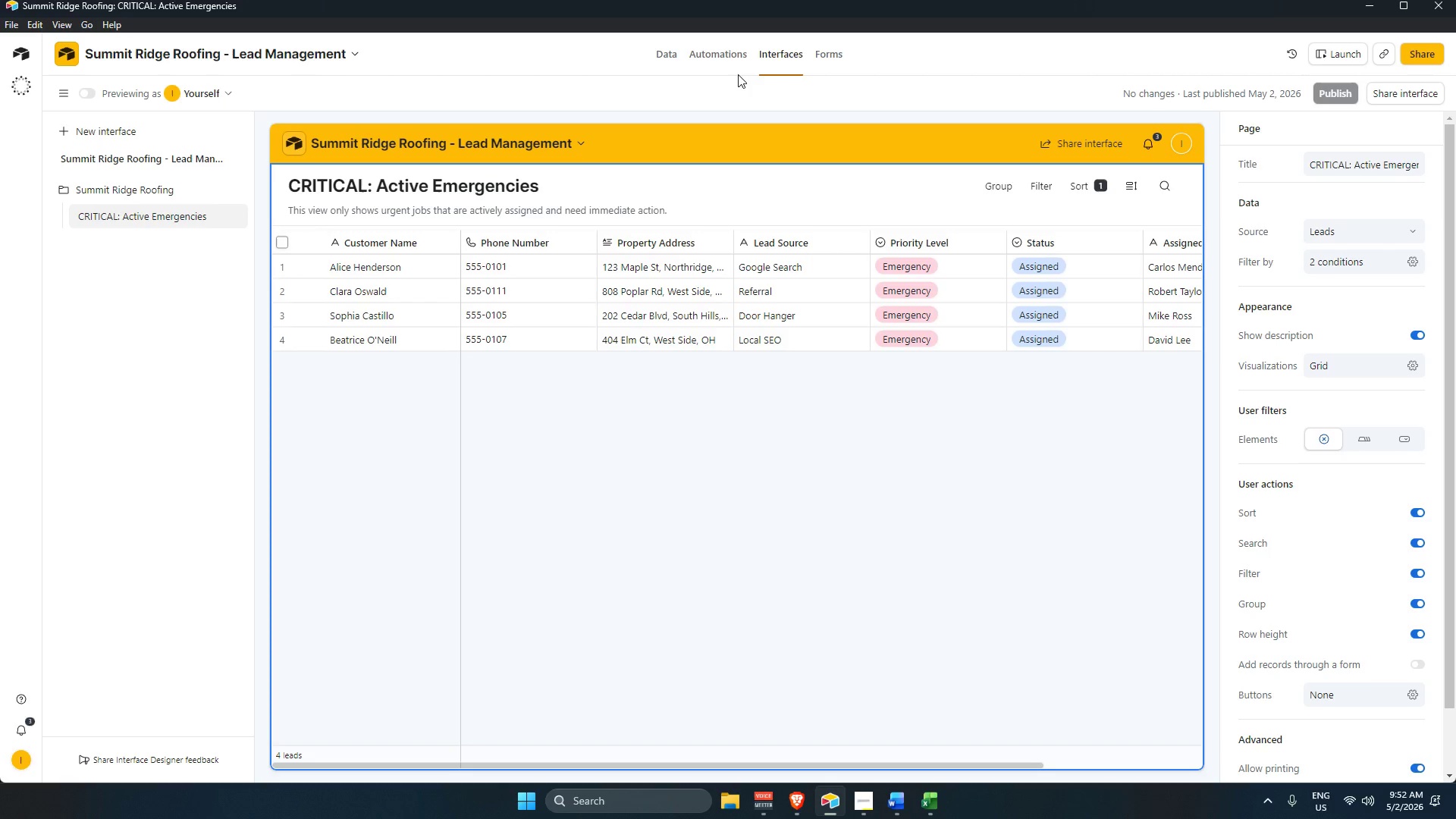 
left_click([728, 58])
 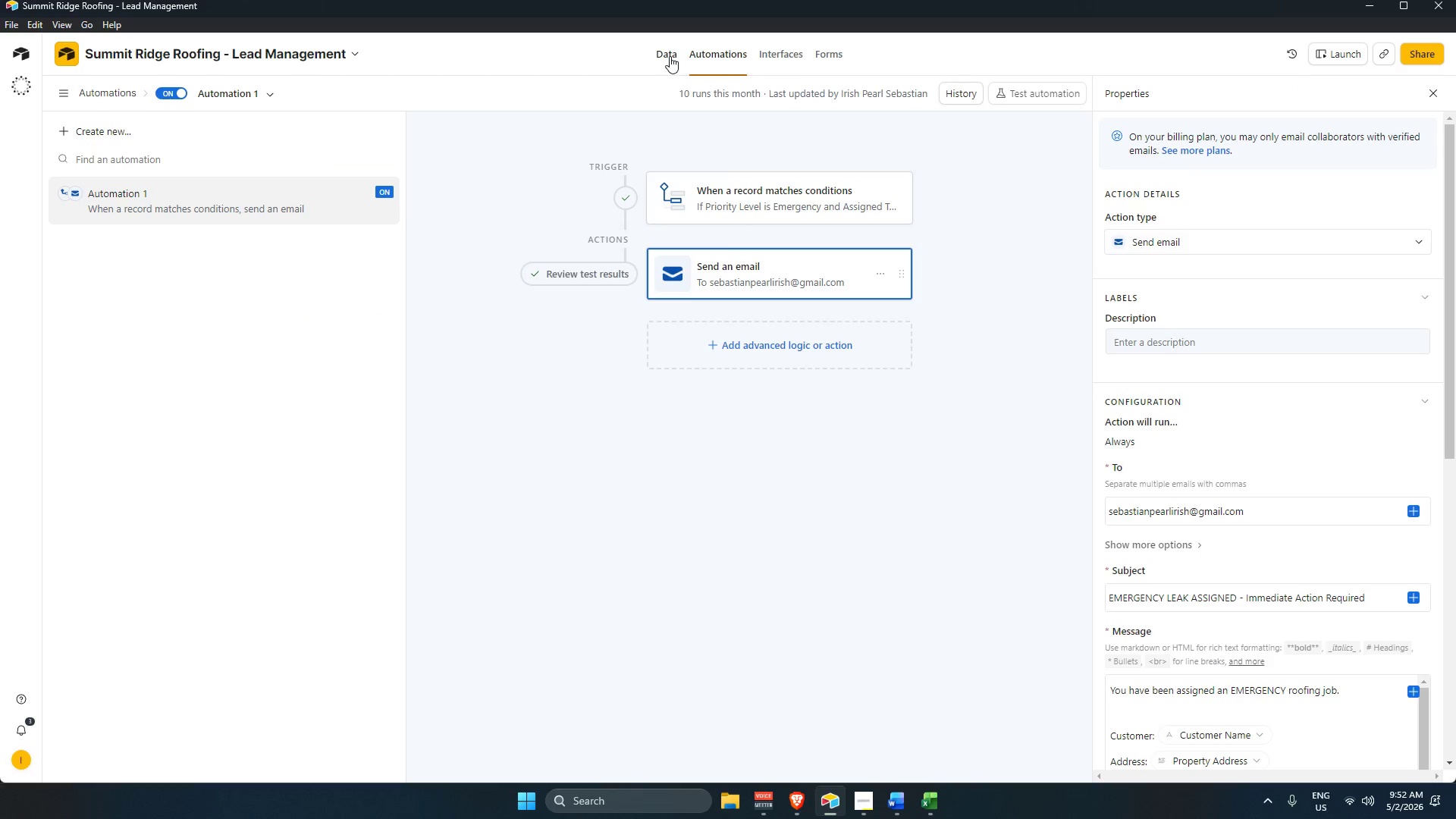 
left_click([670, 56])
 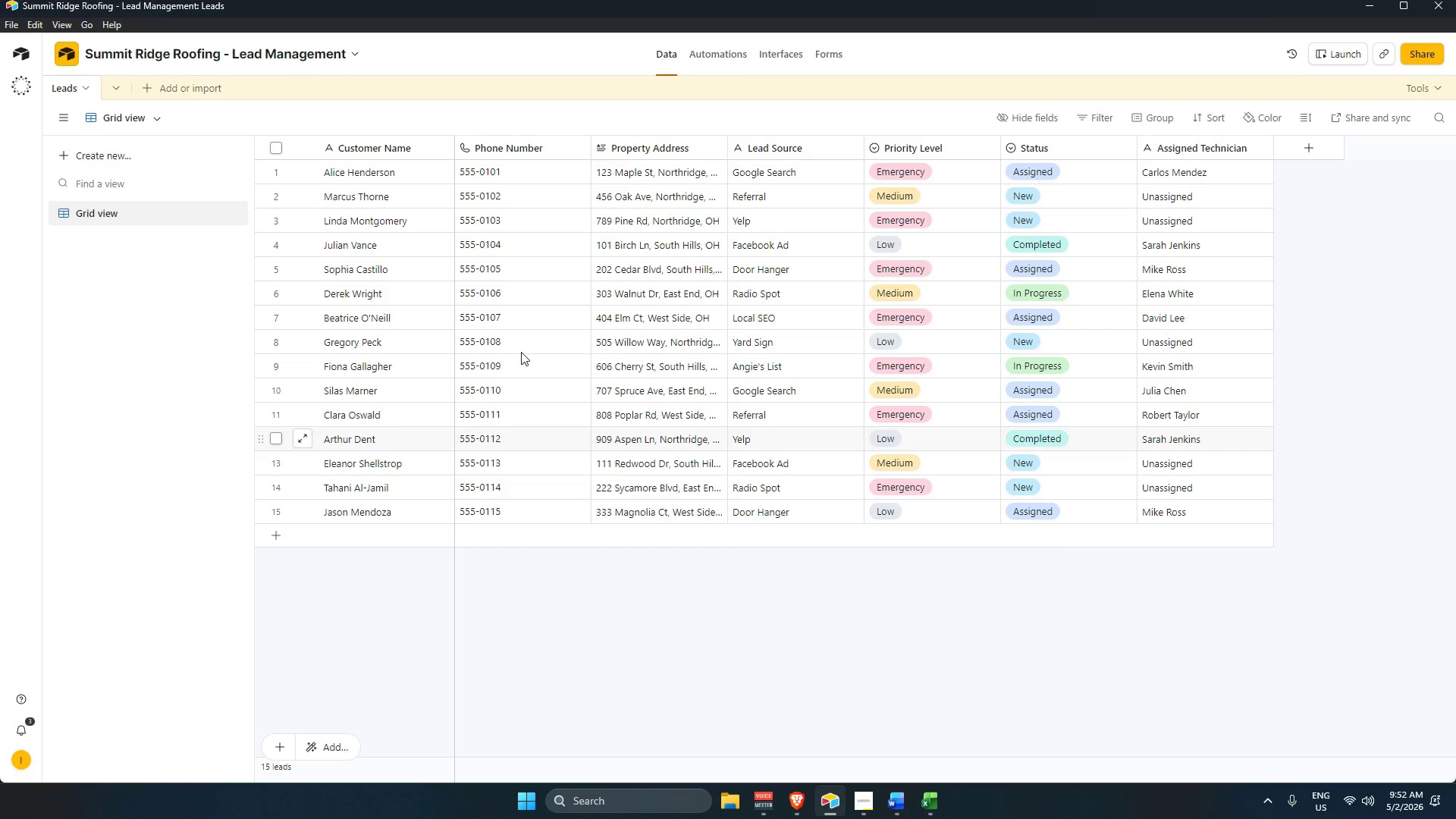 
scroll: coordinate [825, 318], scroll_direction: up, amount: 5.0
 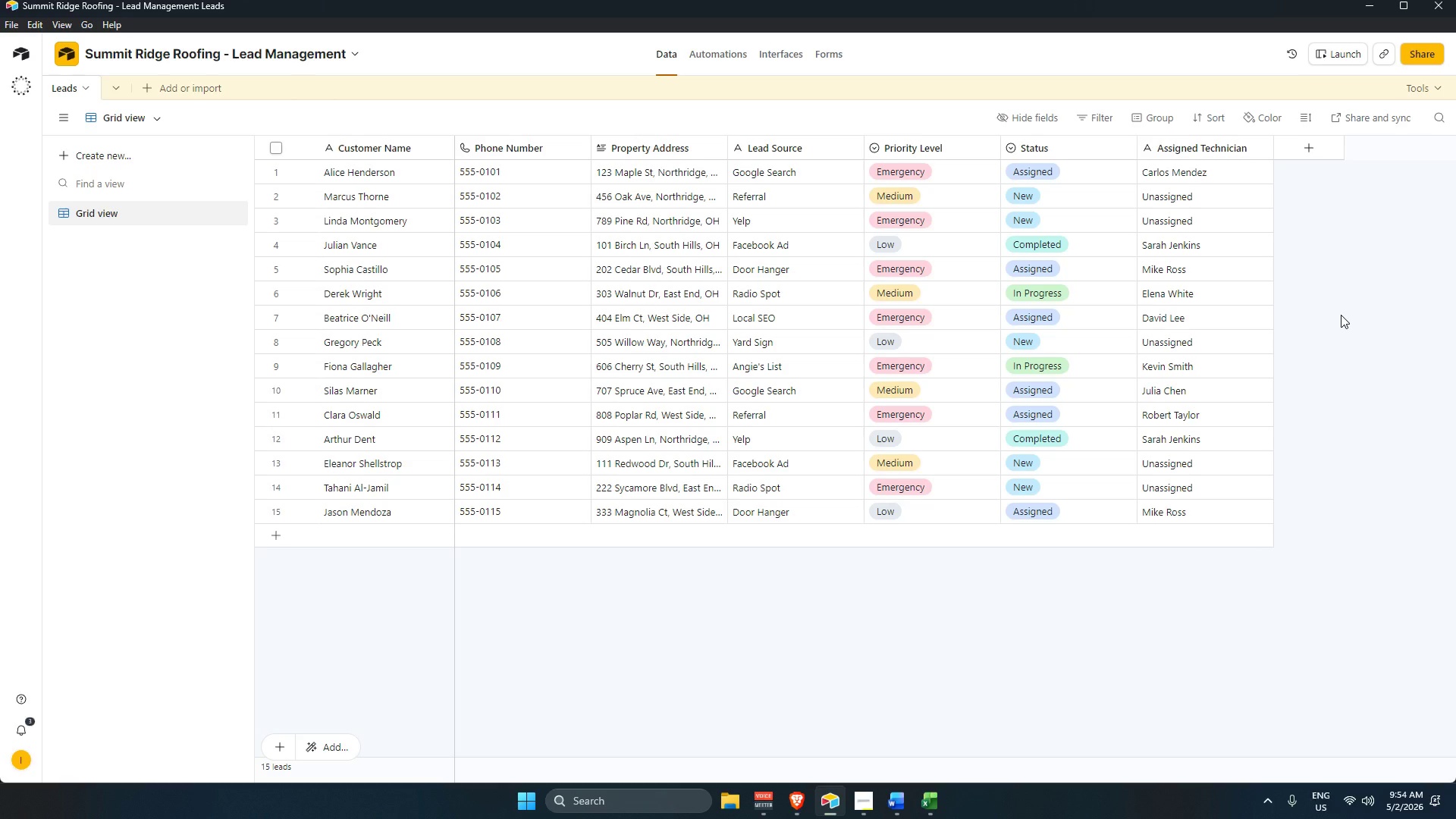 
wait(131.16)
 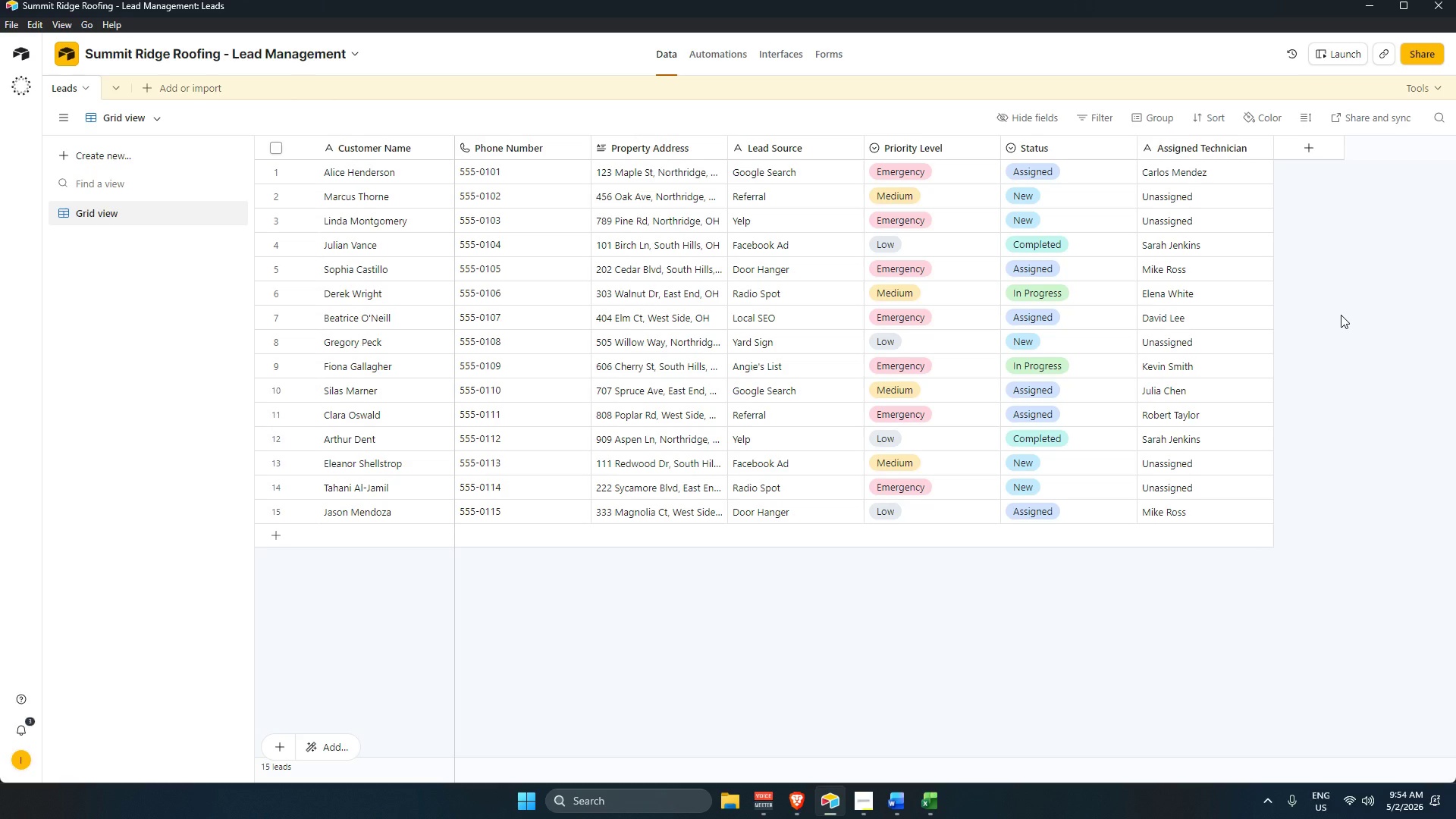 
left_click([774, 64])
 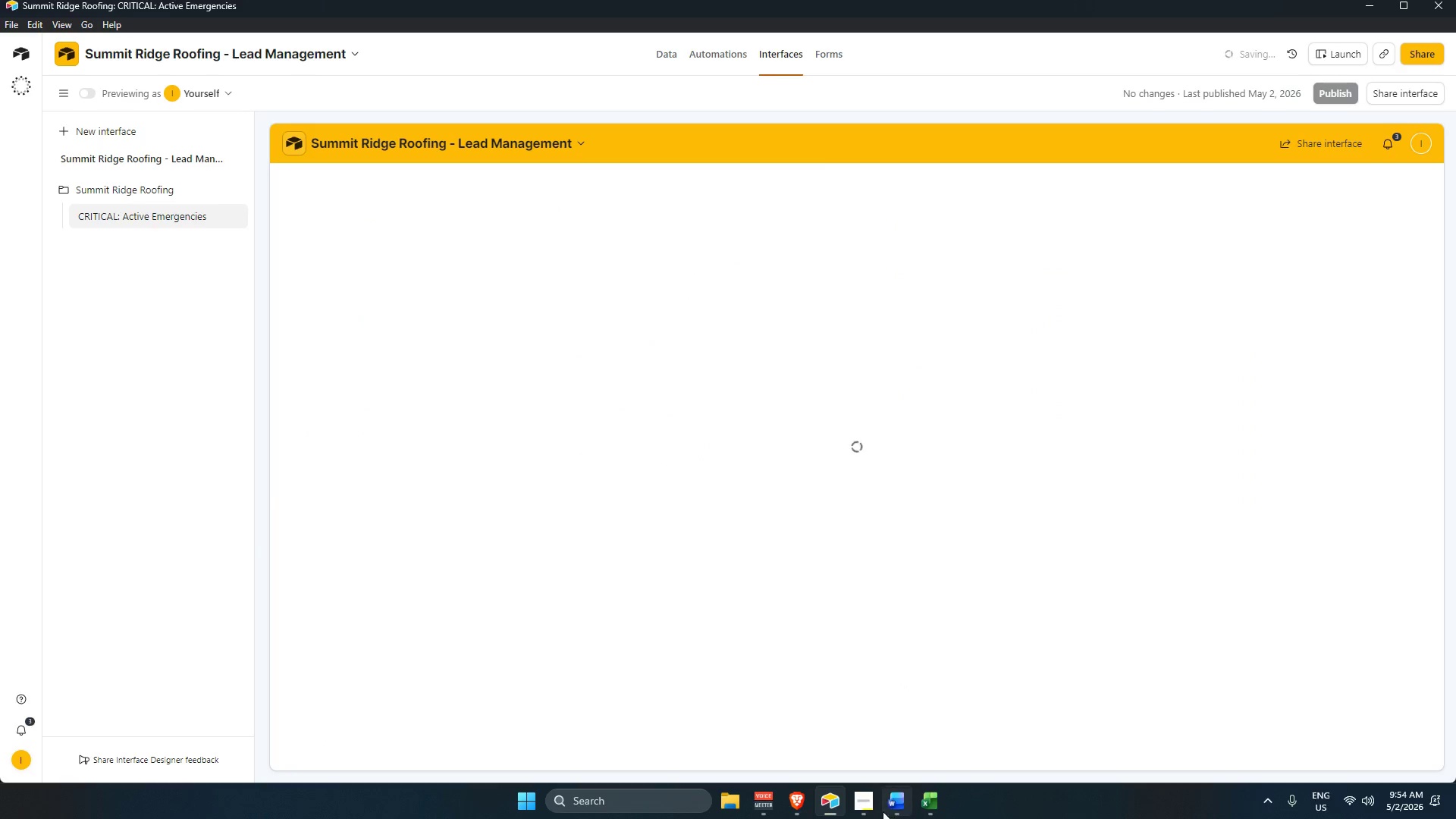 
left_click([864, 808])